 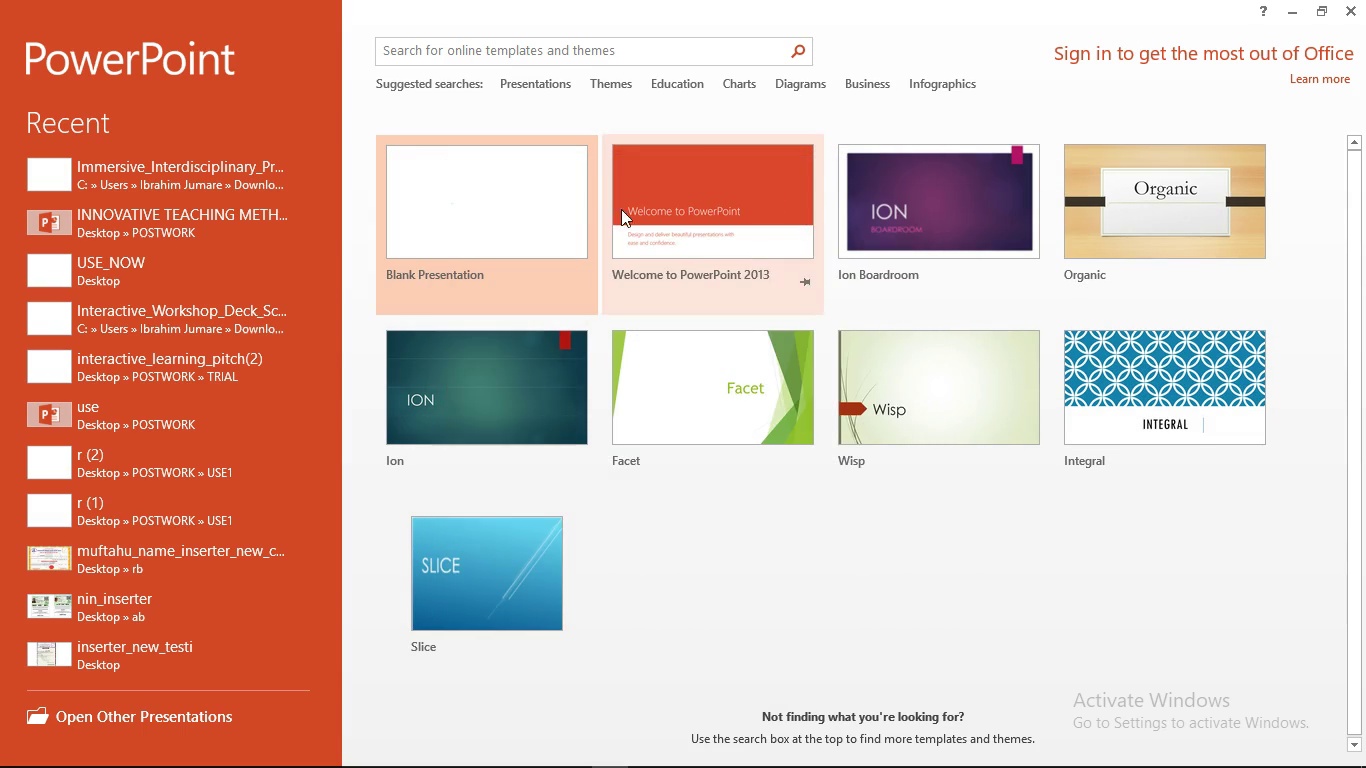 
left_click([545, 209])
 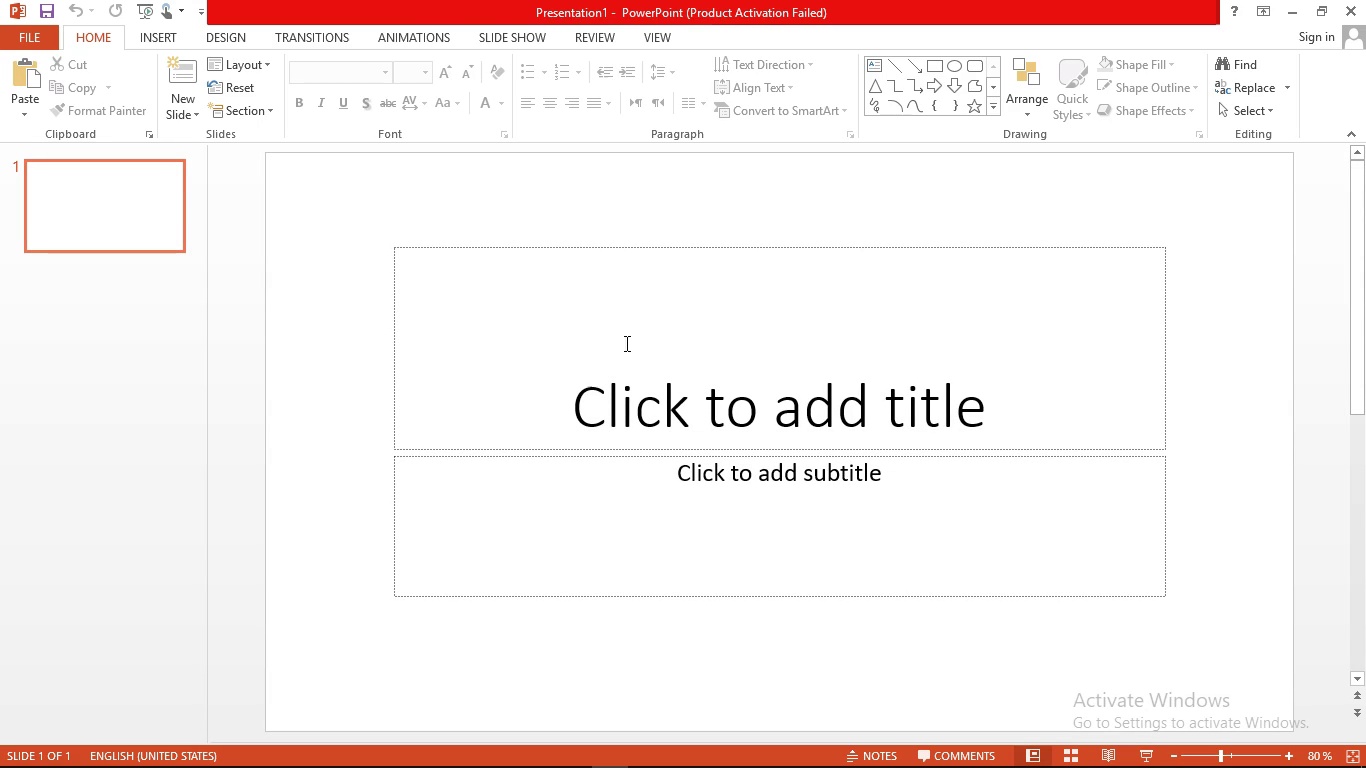 
wait(7.17)
 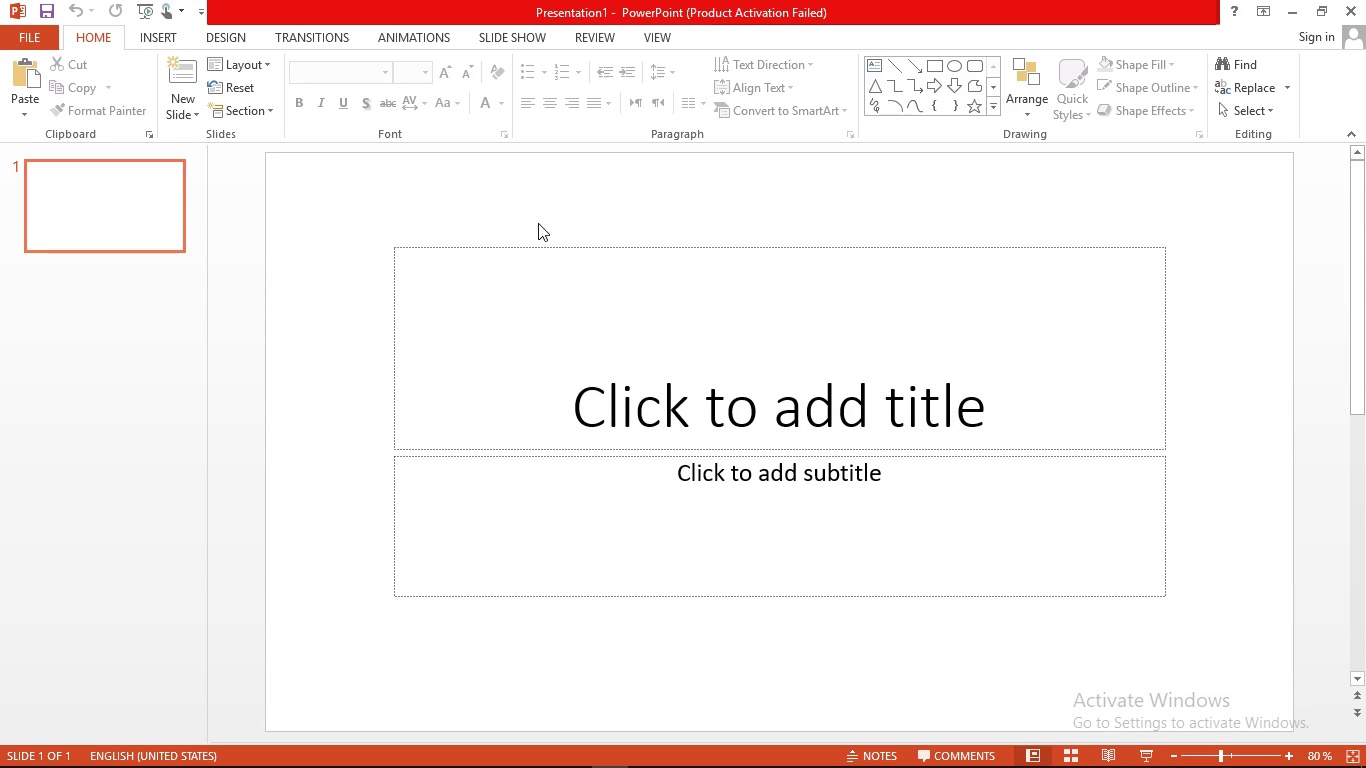 
left_click([655, 389])
 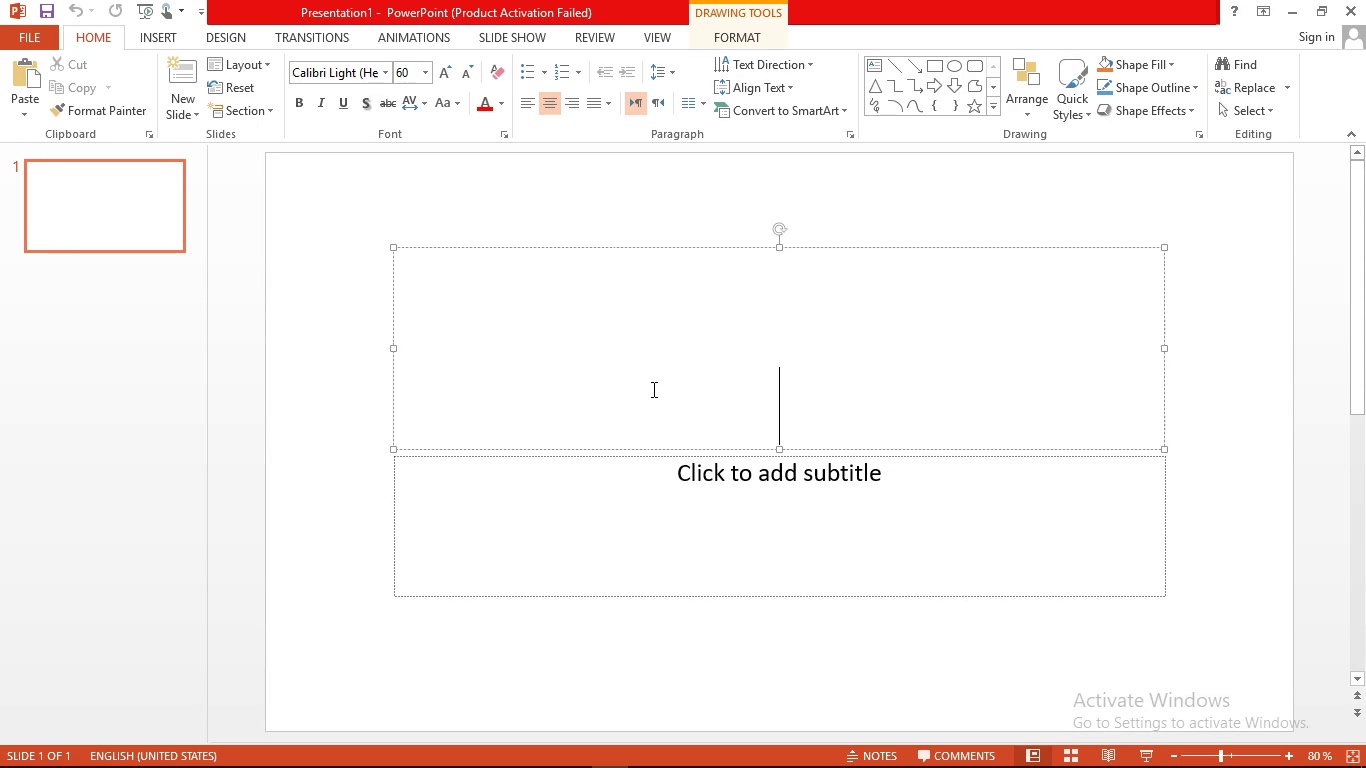 
type(inter)
 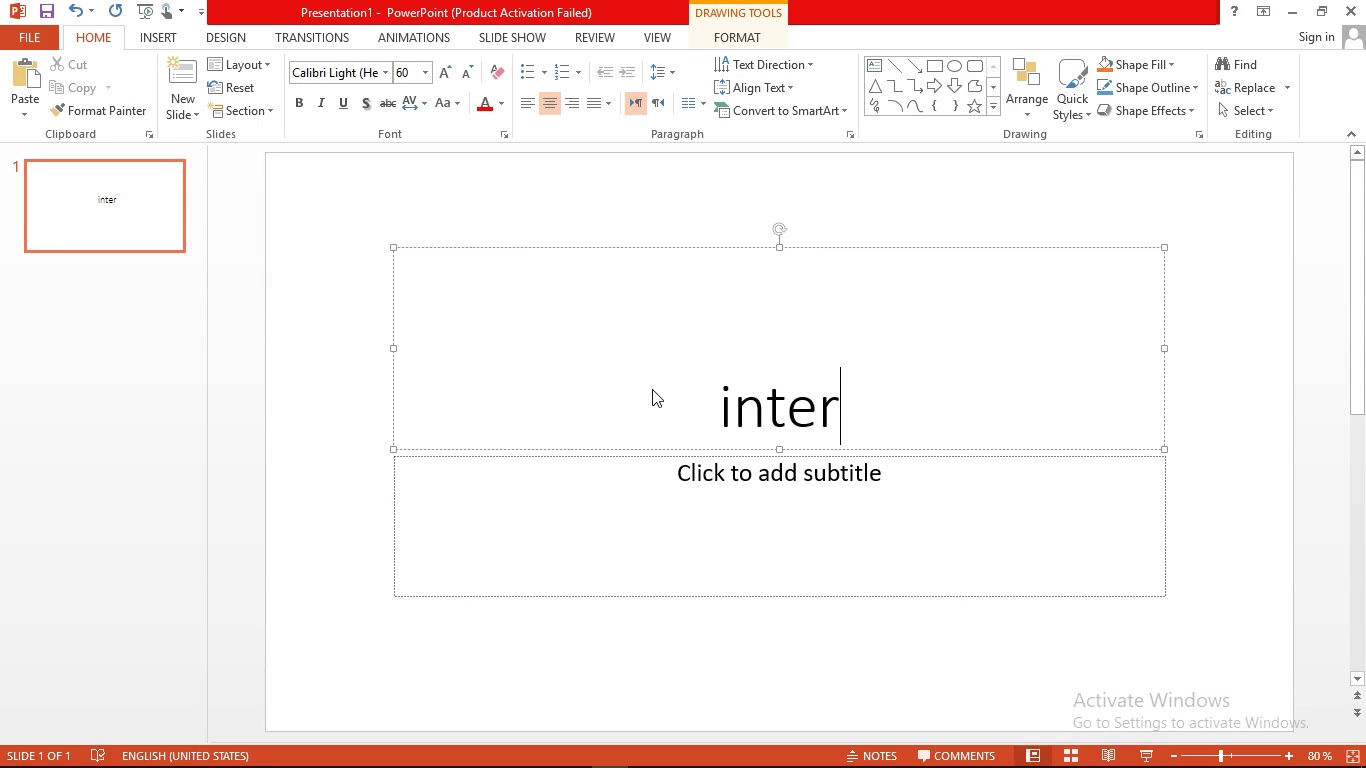 
type(diciplinary program )
 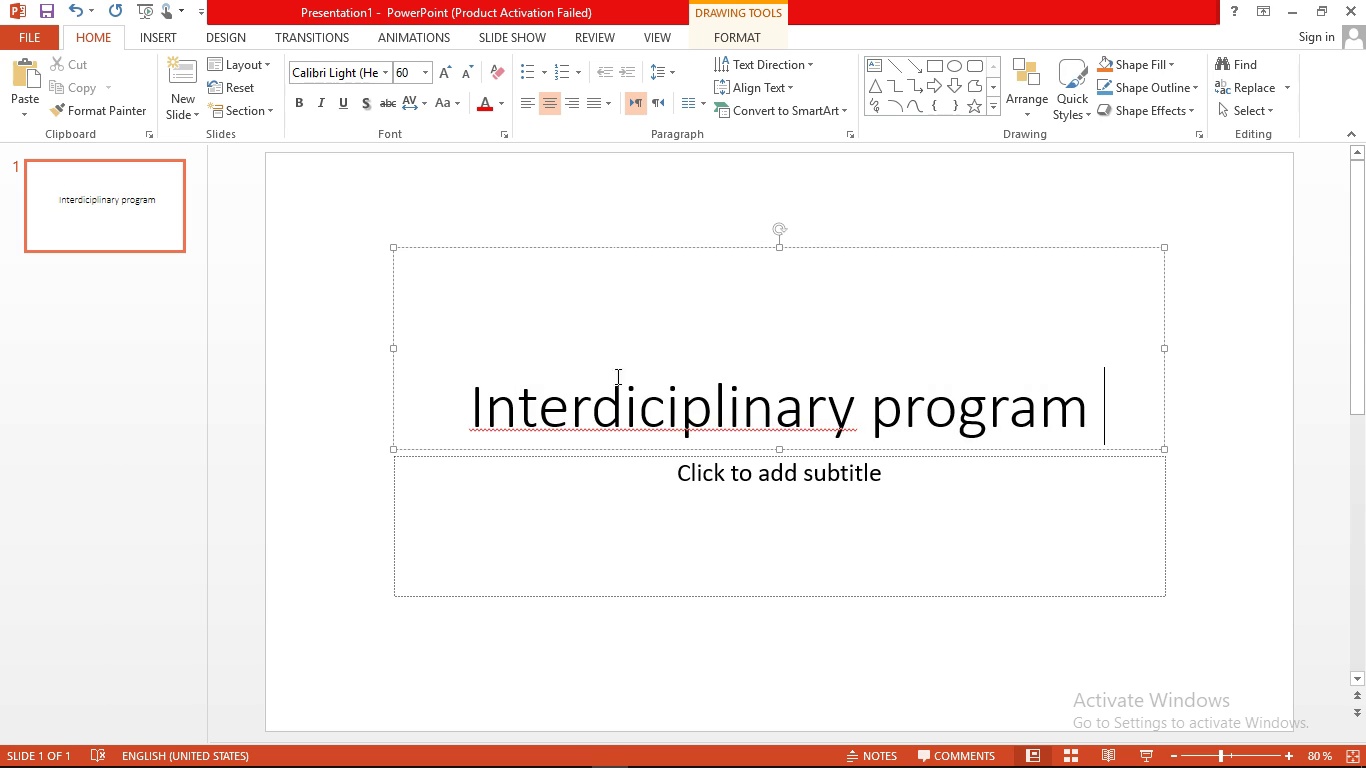 
right_click([636, 399])
 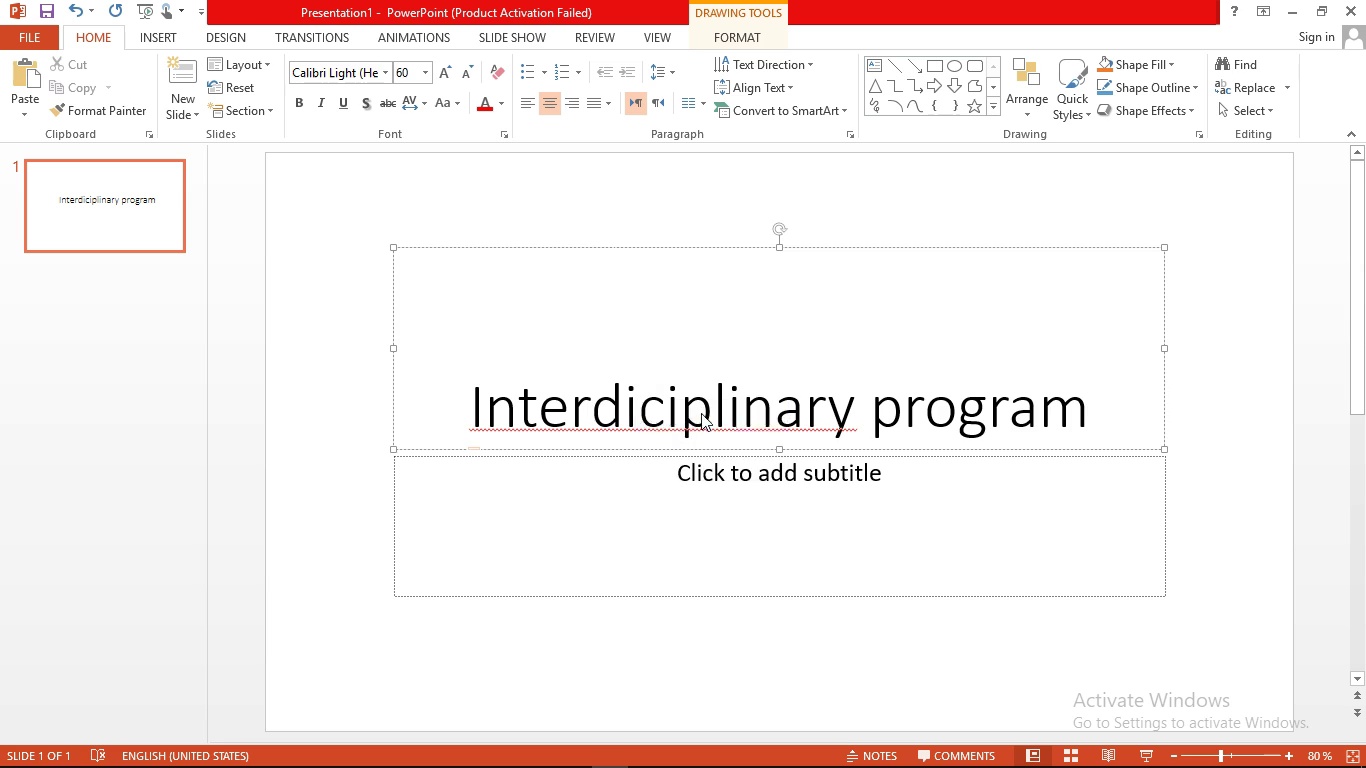 
left_click([701, 413])
 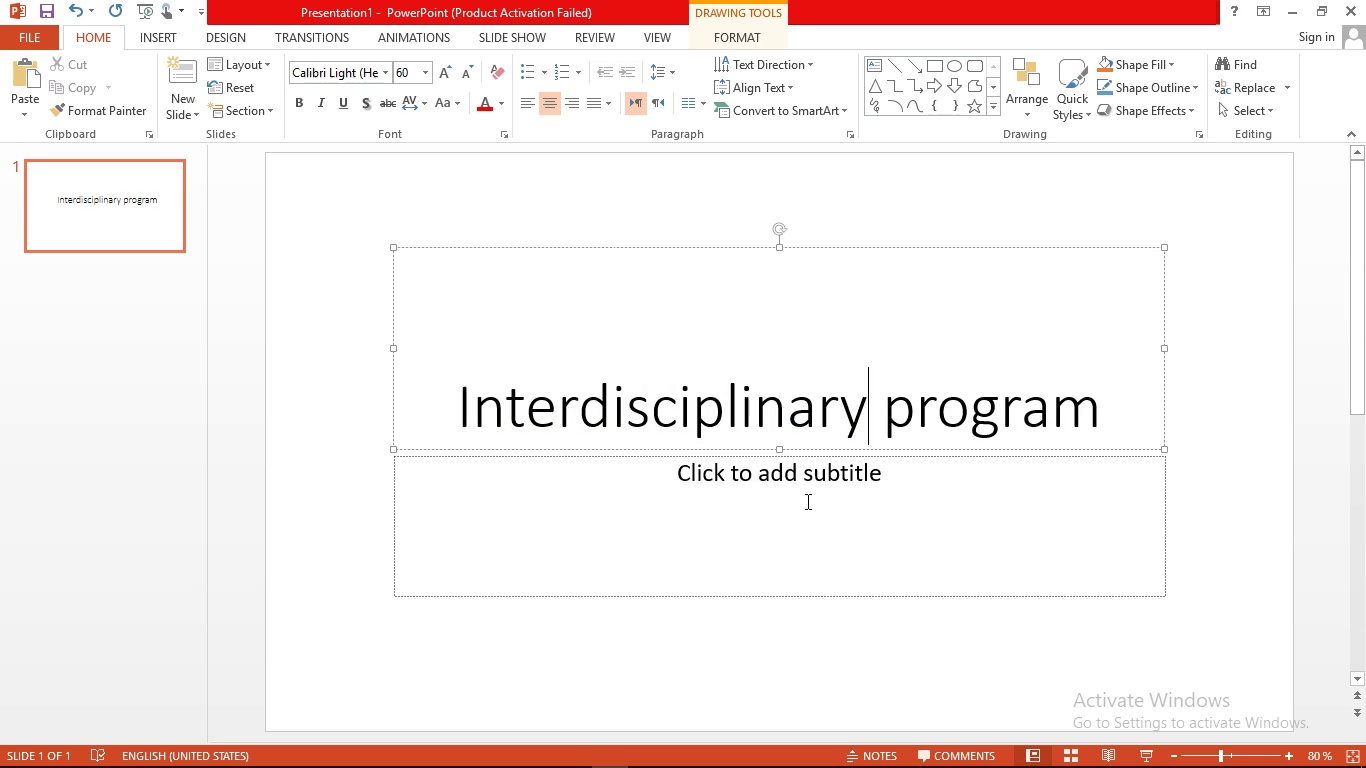 
left_click([806, 501])
 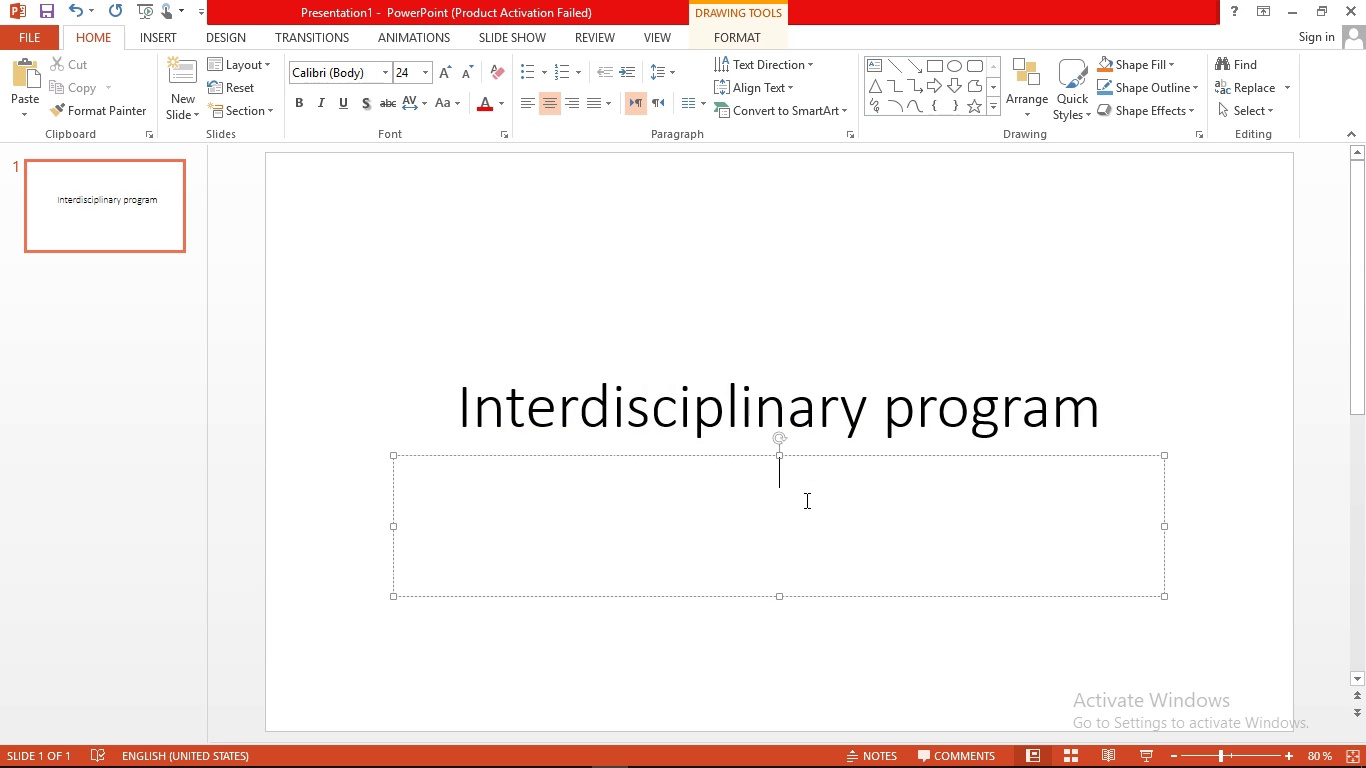 
type(where discpline meet innp)
key(Backspace)
type(ova)
key(Backspace)
key(Backspace)
type(ation )